 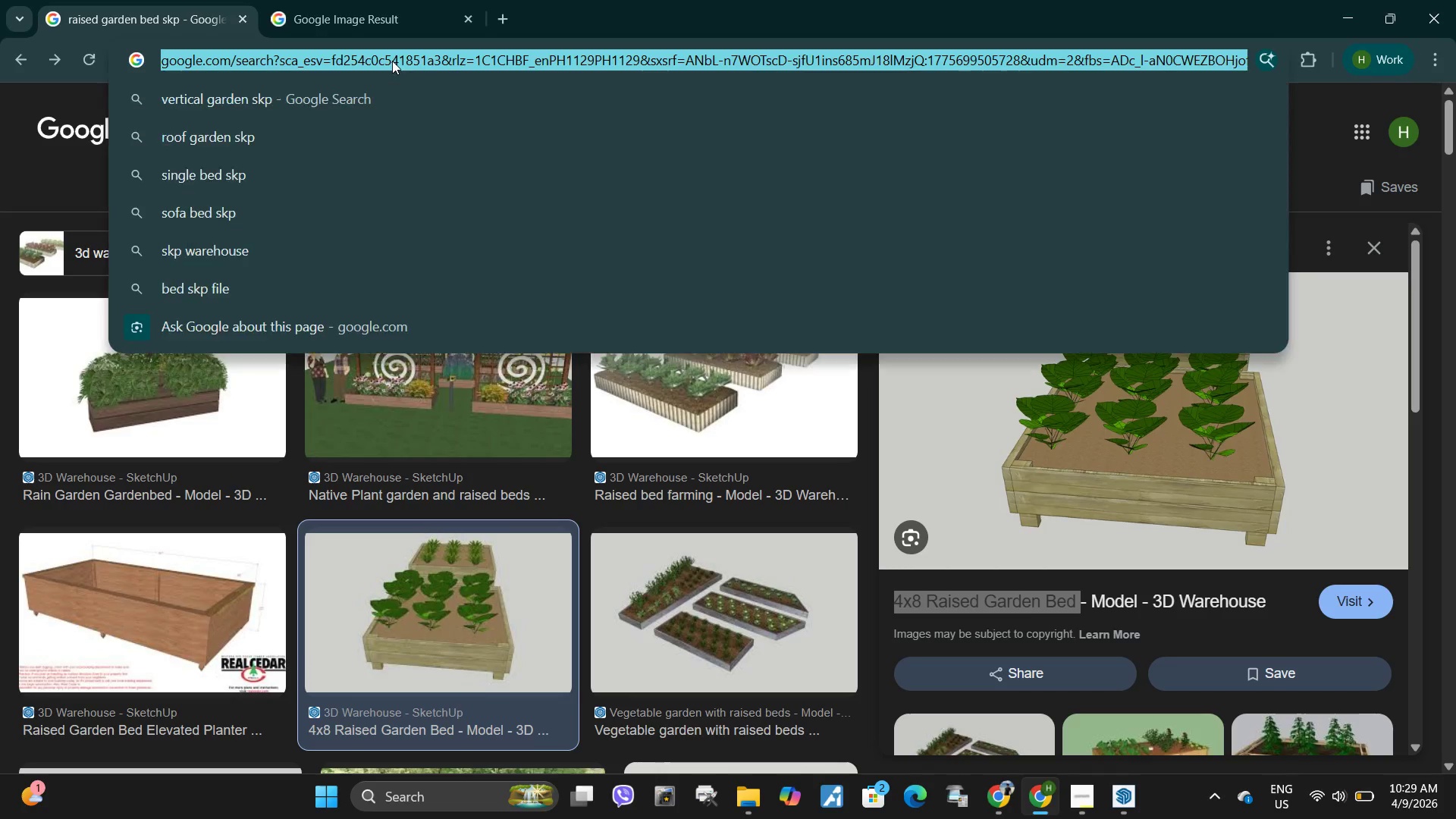 
key(Control+V)
 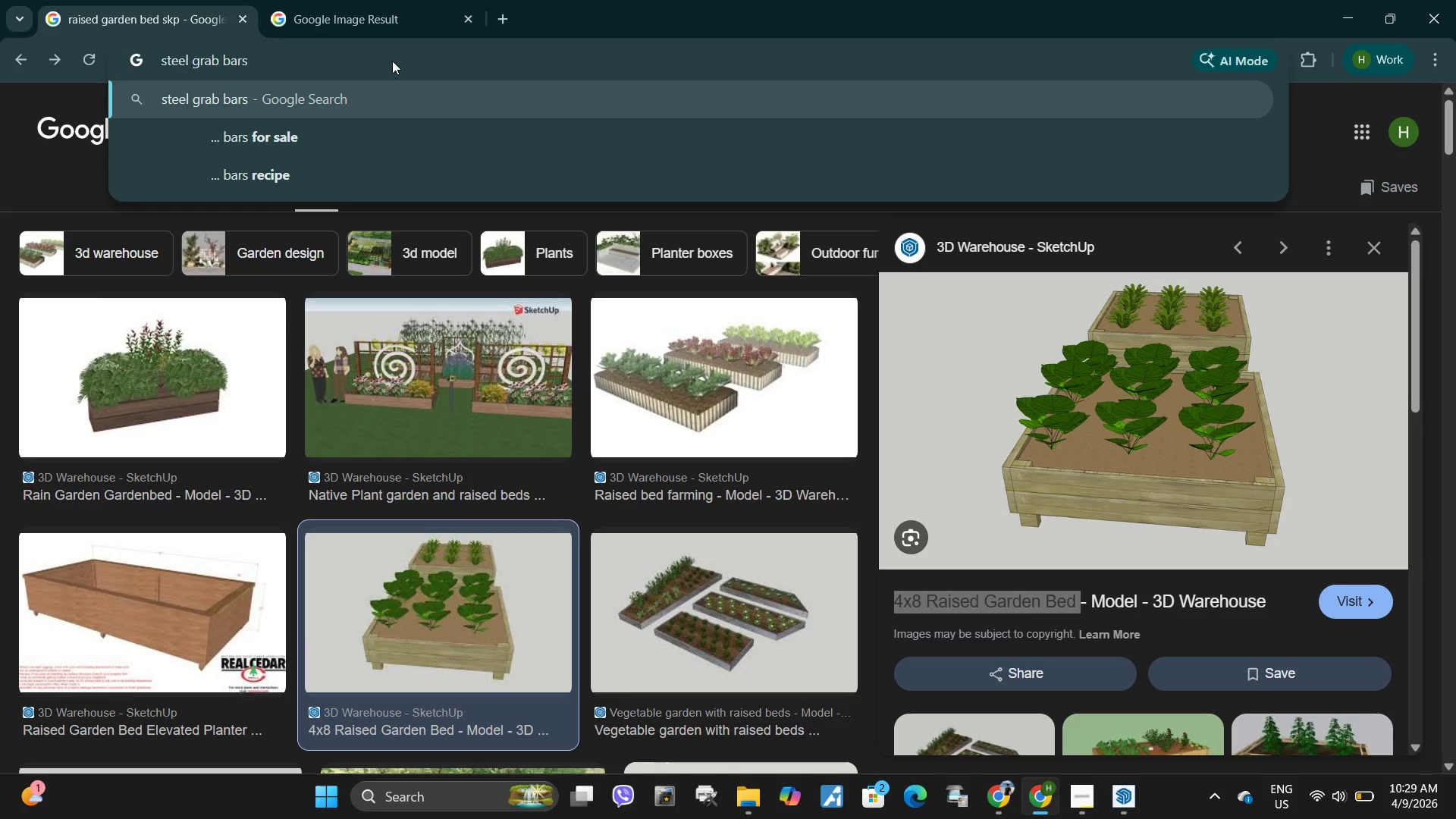 
type( for pwd)
 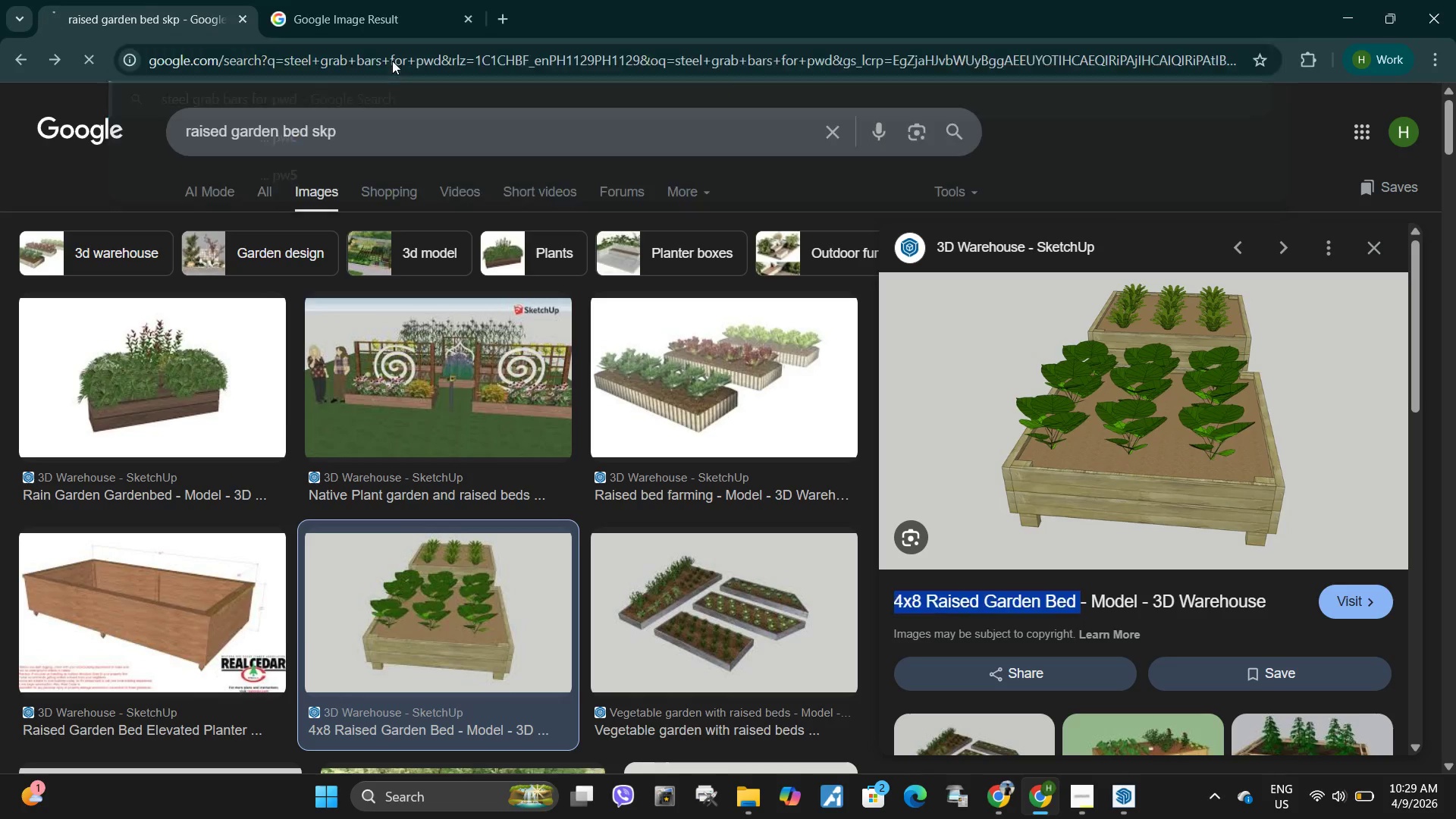 
key(Enter)
 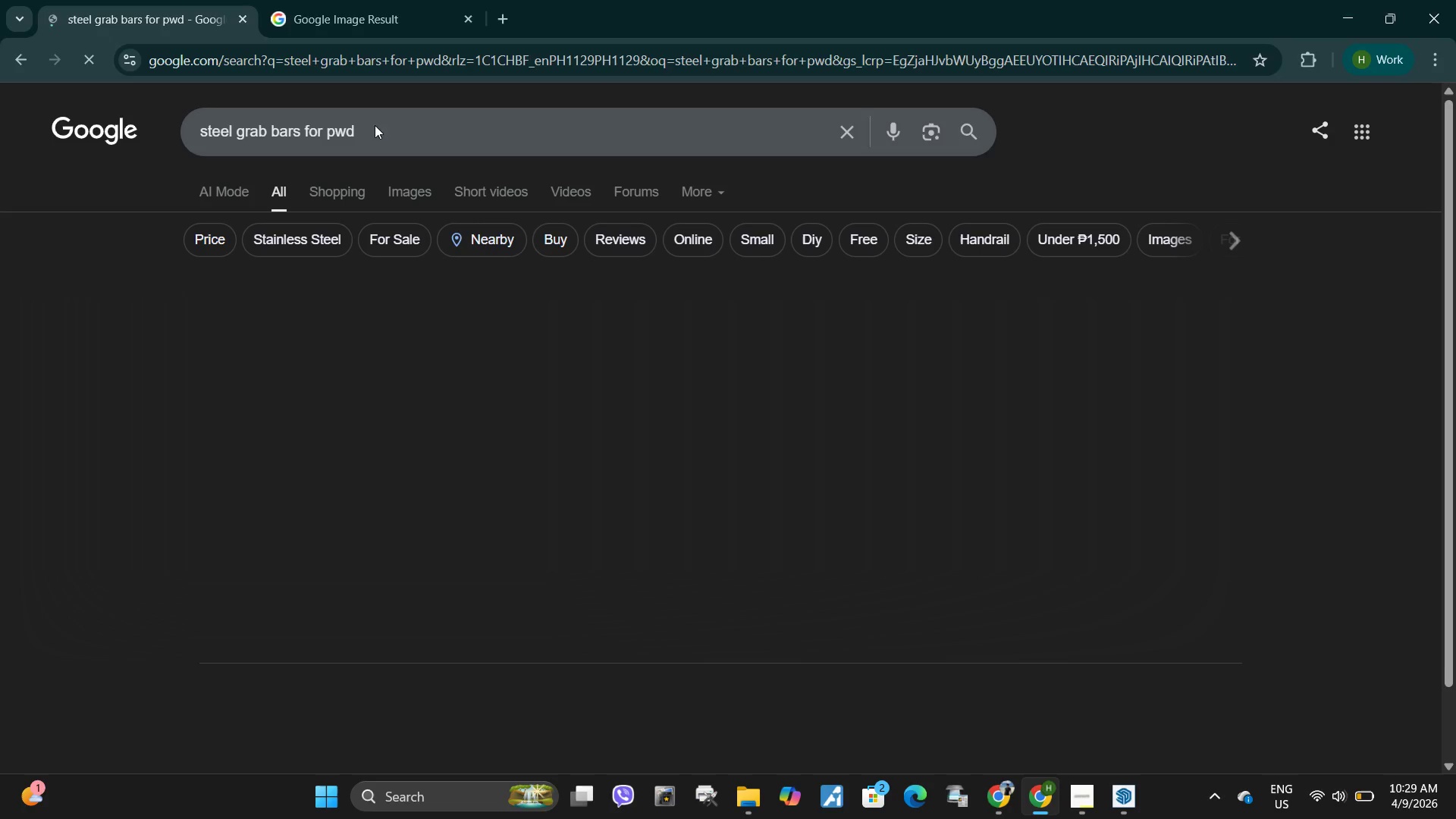 
left_click([394, 130])
 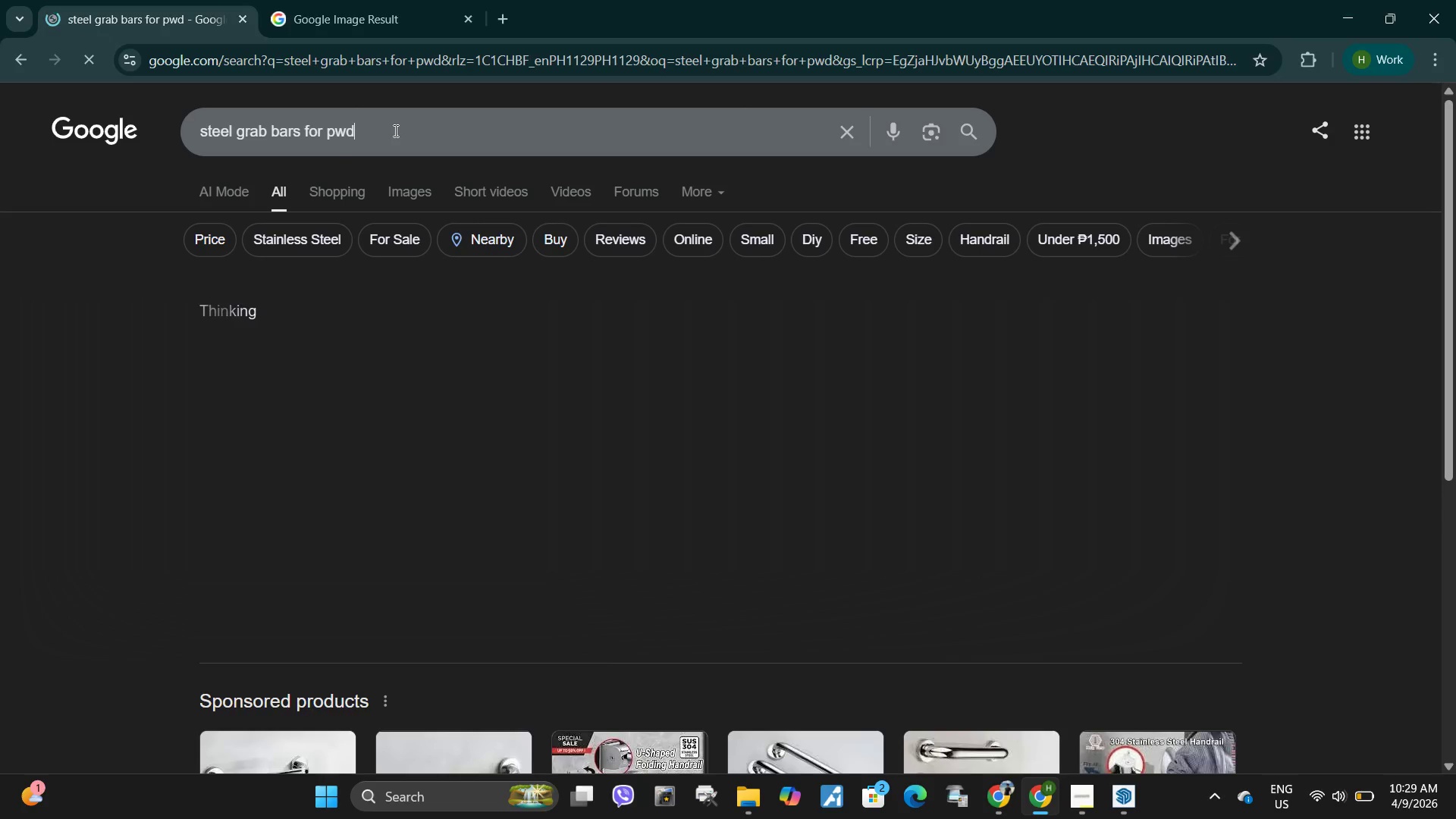 
type( skp)
 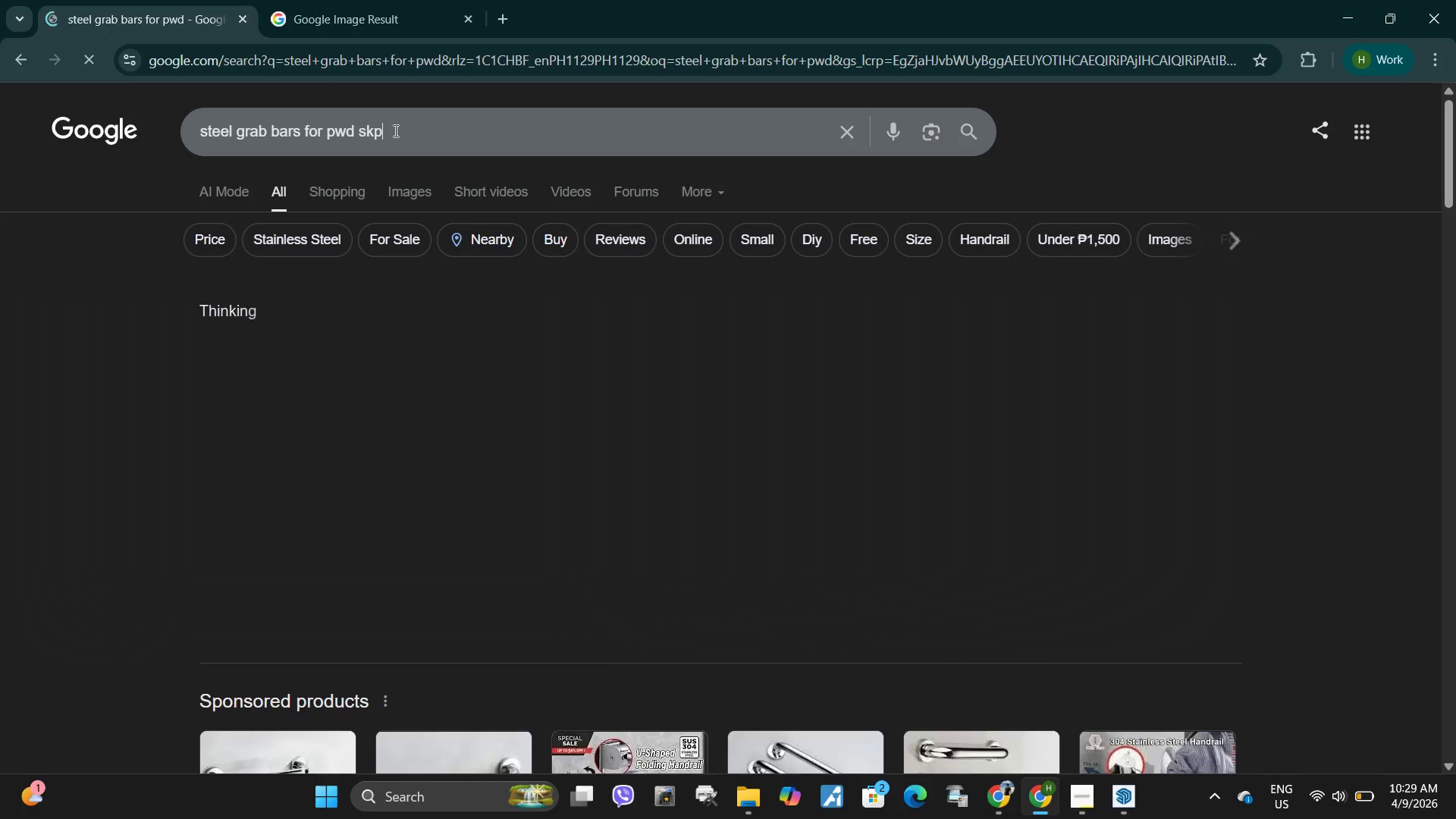 
key(Enter)
 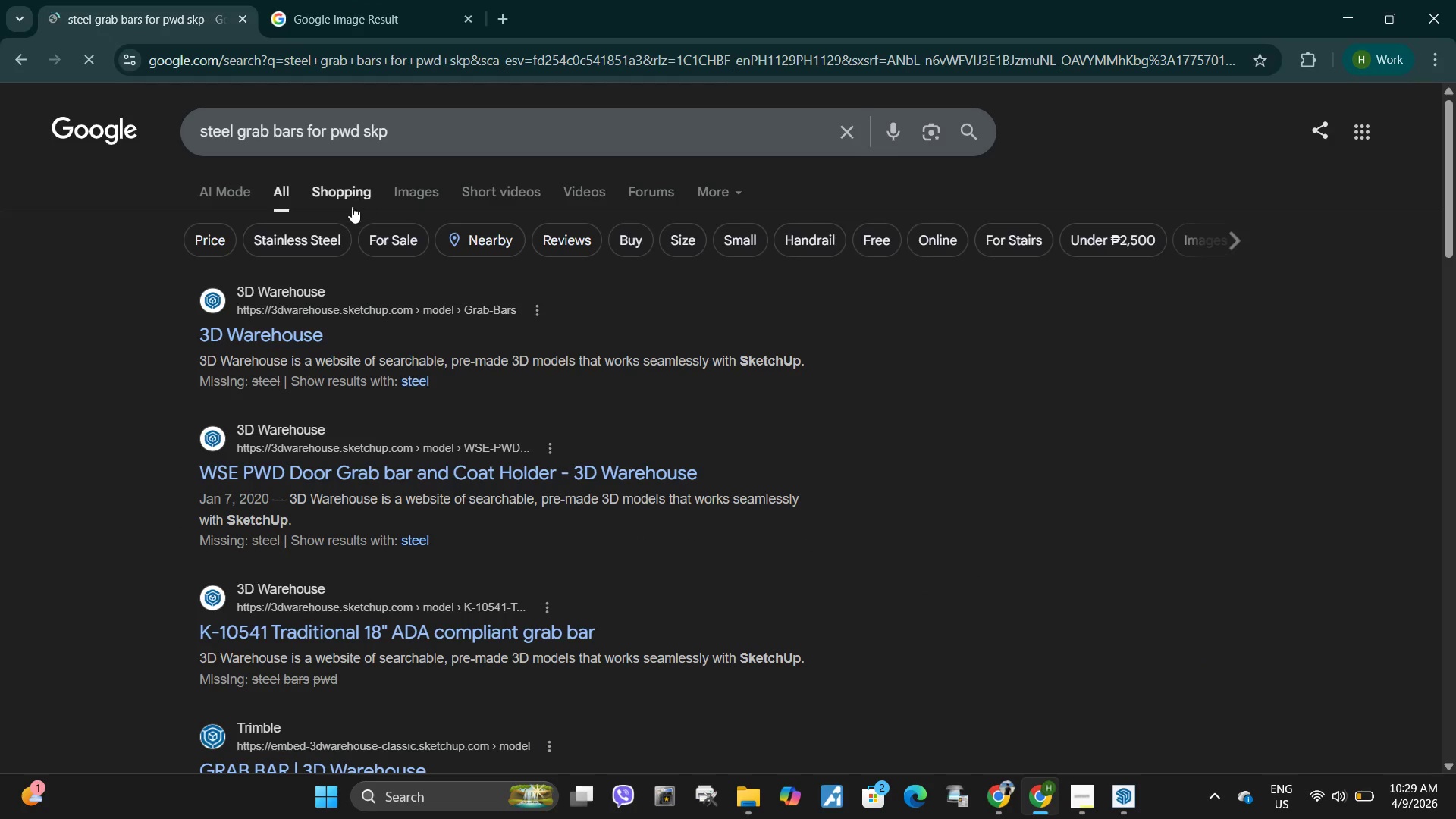 
left_click([398, 189])
 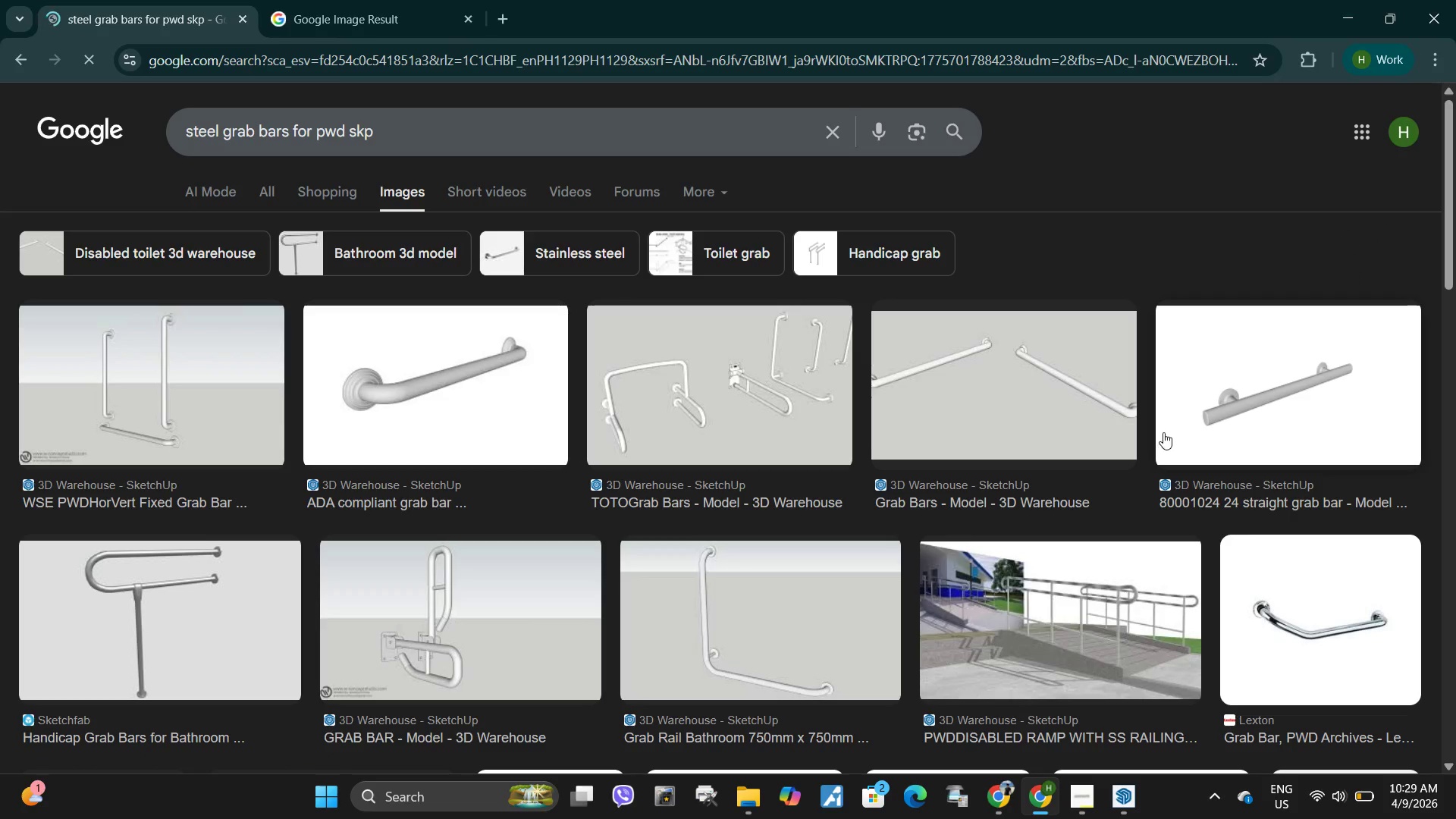 
wait(5.88)
 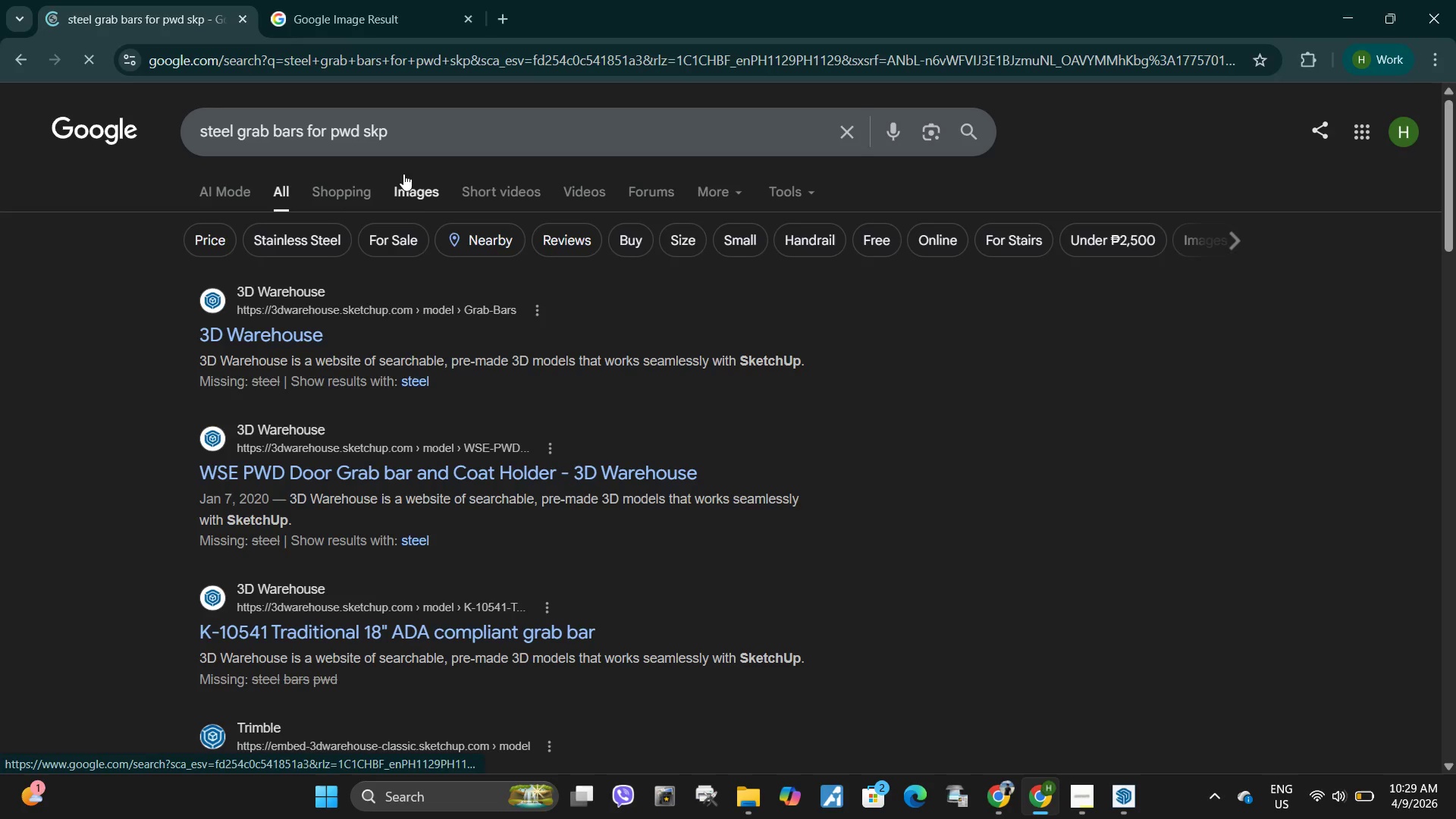 
scroll: coordinate [680, 432], scroll_direction: down, amount: 3.0
 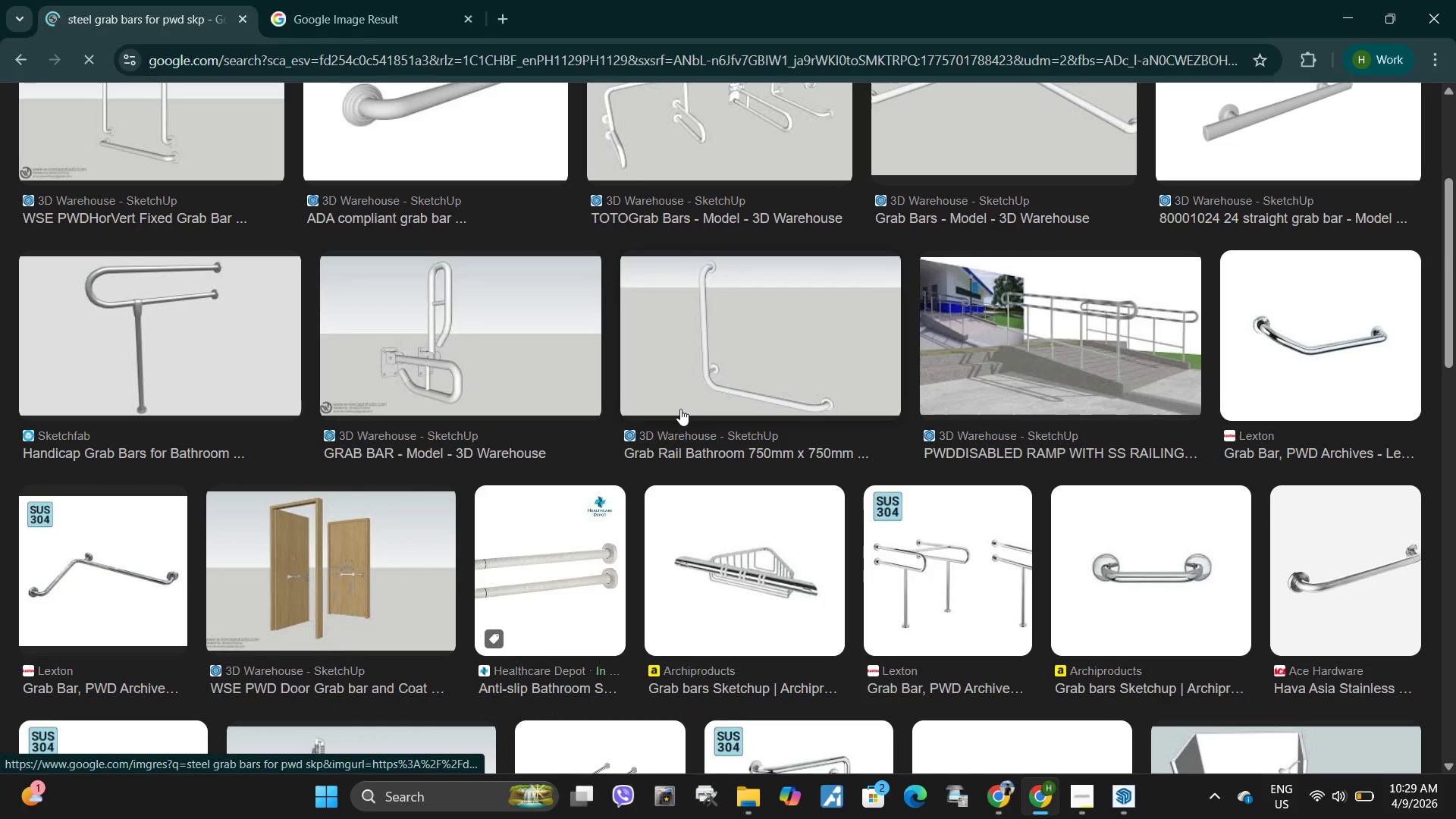 
scroll: coordinate [740, 485], scroll_direction: up, amount: 5.0
 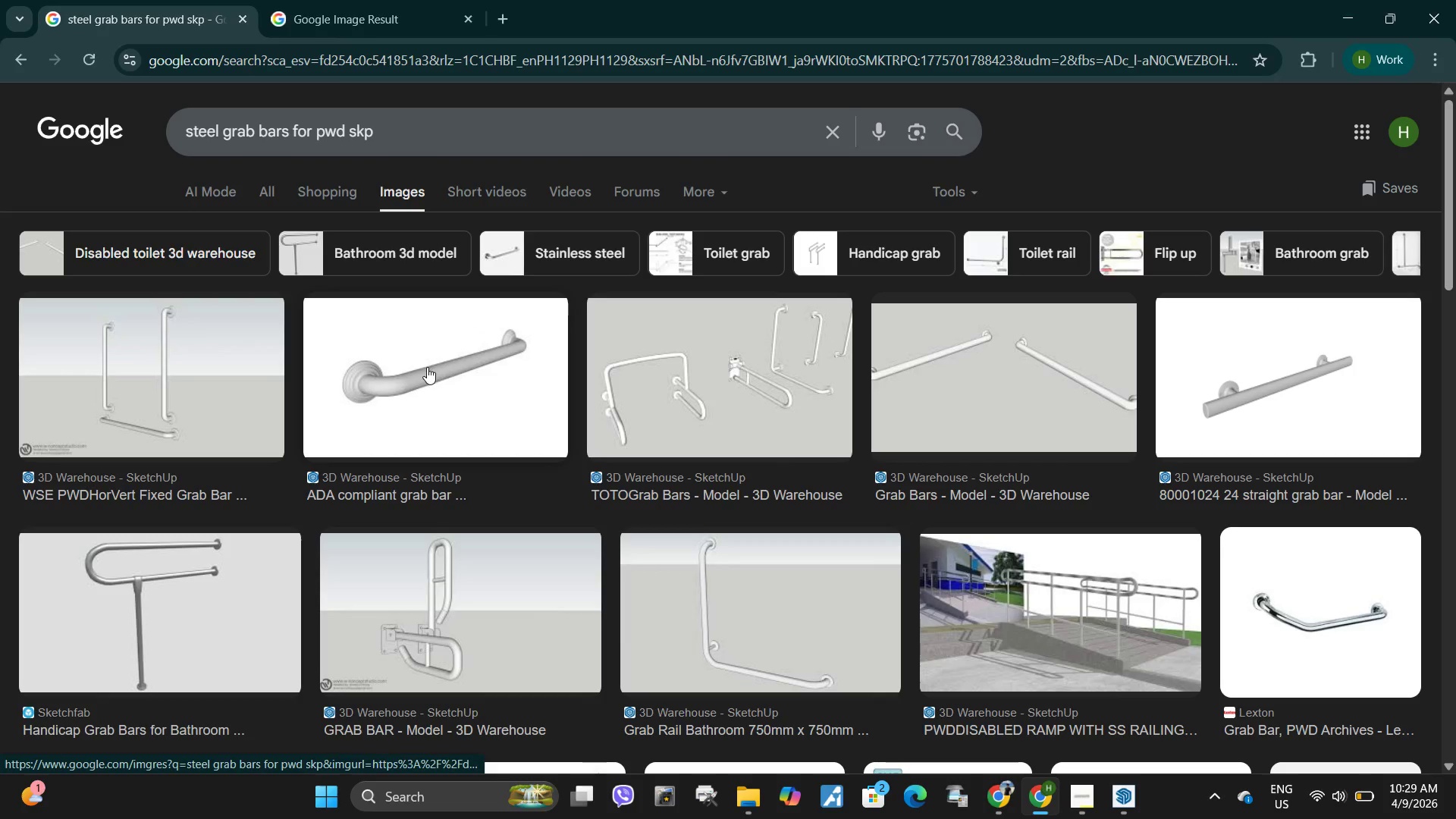 
left_click([427, 367])
 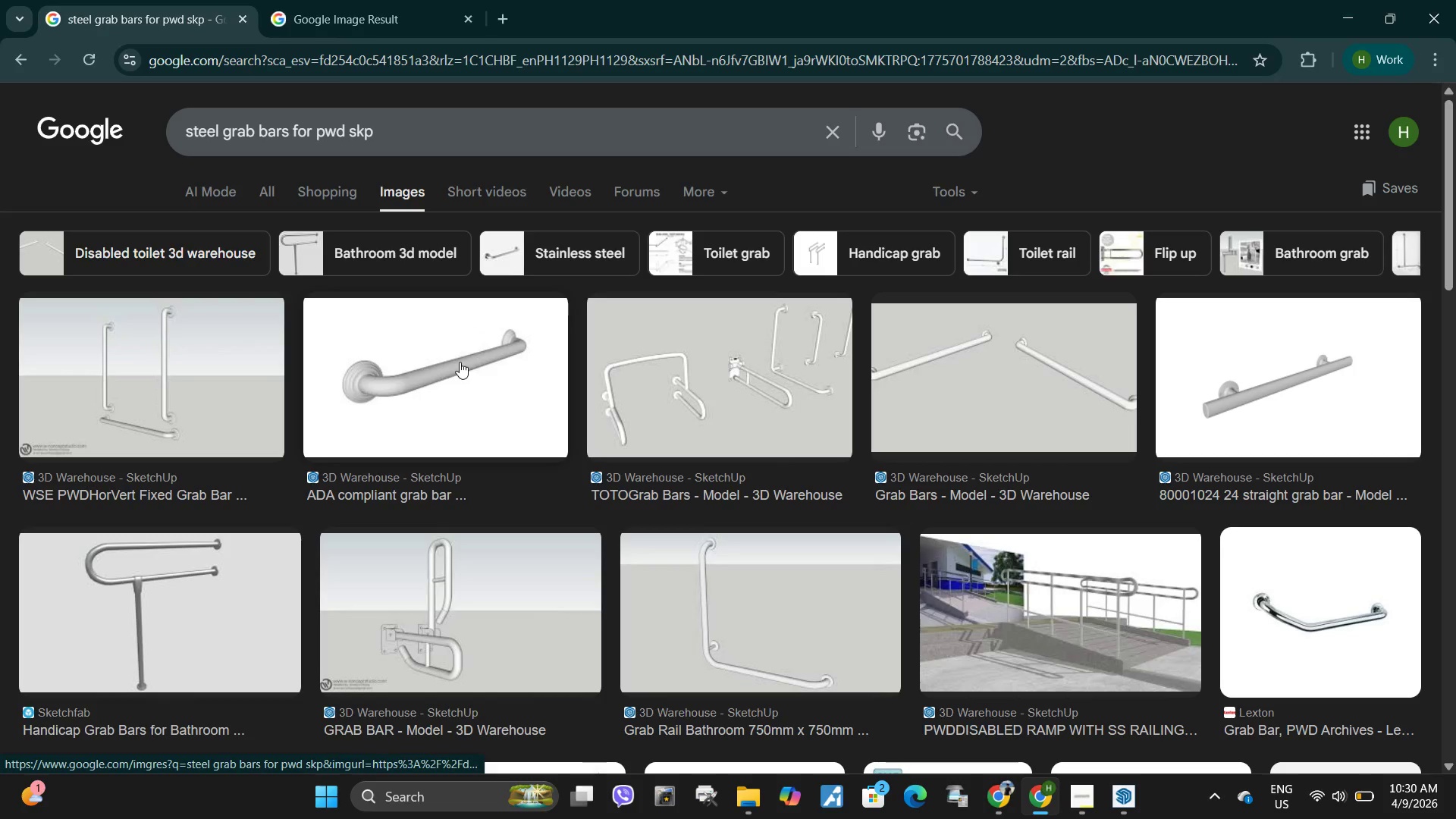 
left_click([460, 362])
 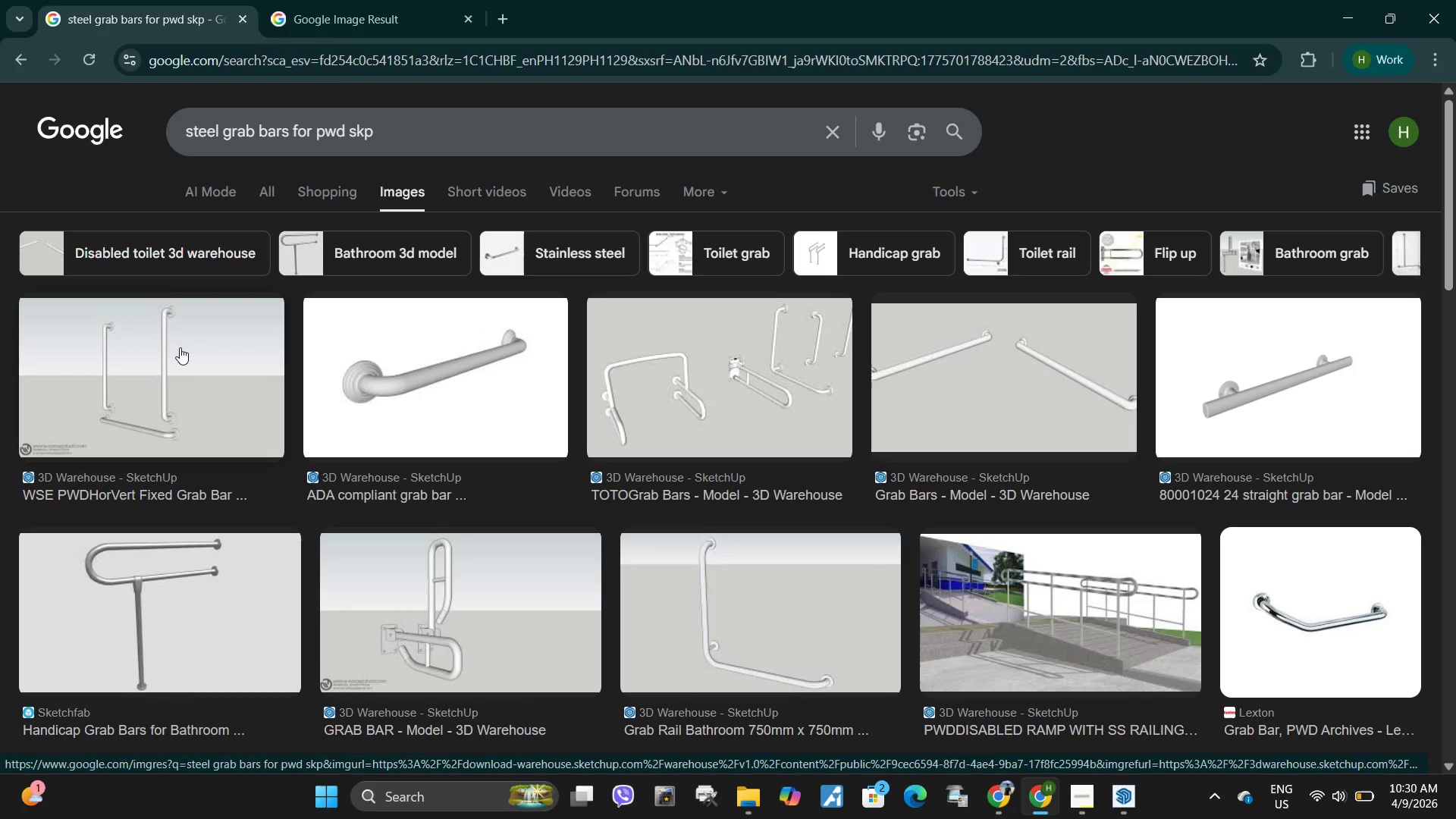 
left_click([180, 347])
 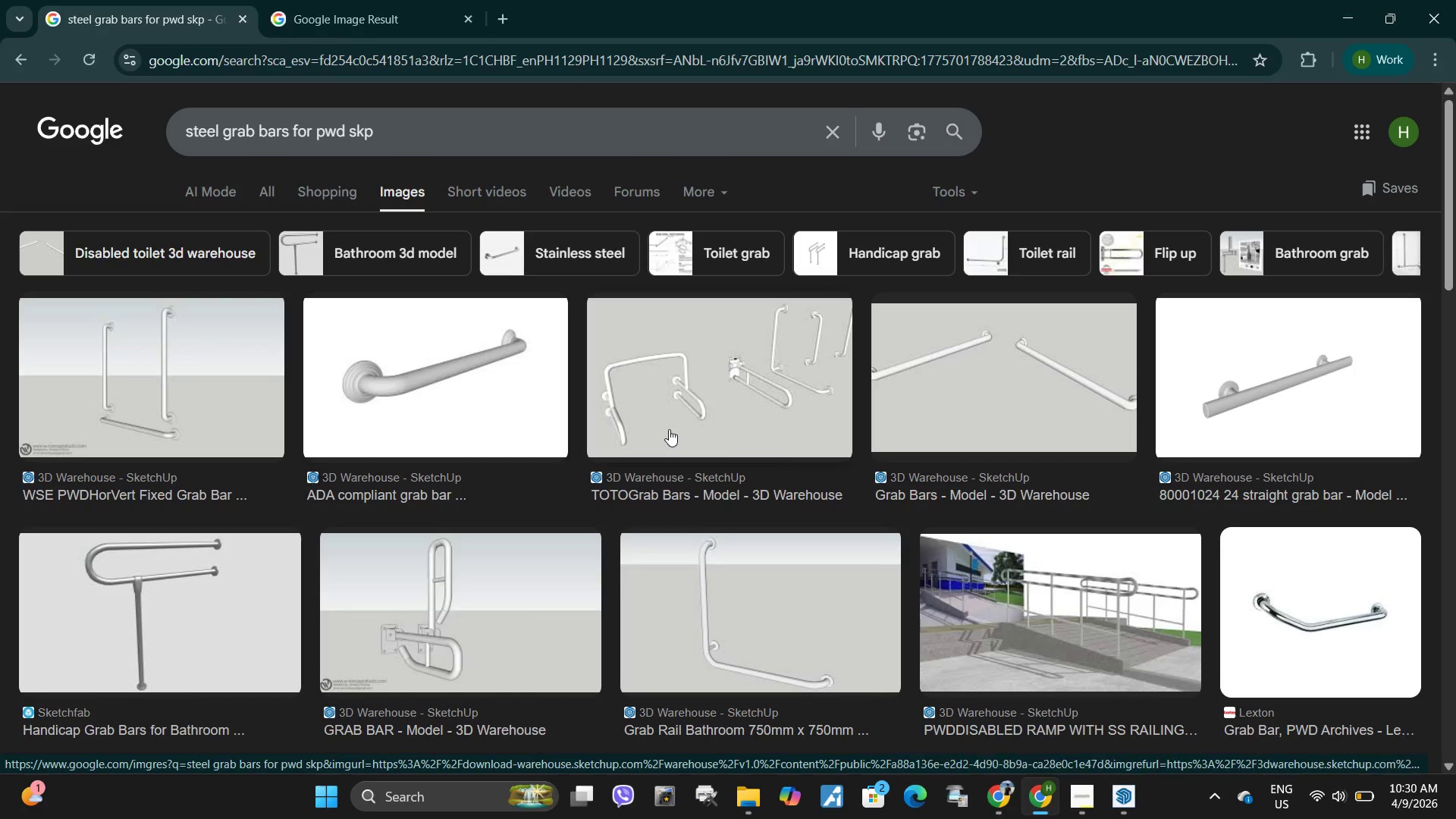 
scroll: coordinate [669, 429], scroll_direction: up, amount: 1.0
 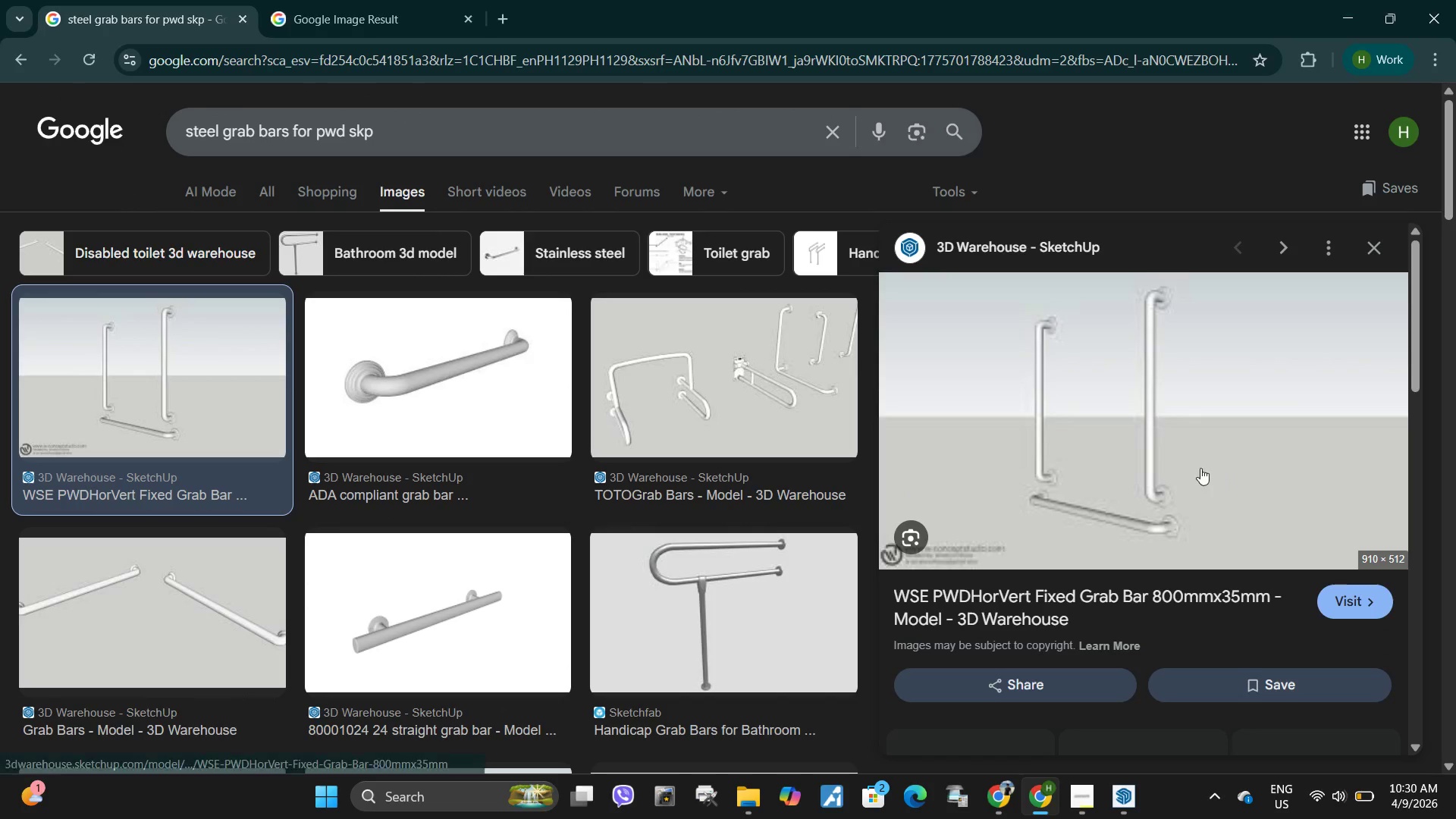 
scroll: coordinate [1219, 463], scroll_direction: down, amount: 6.0
 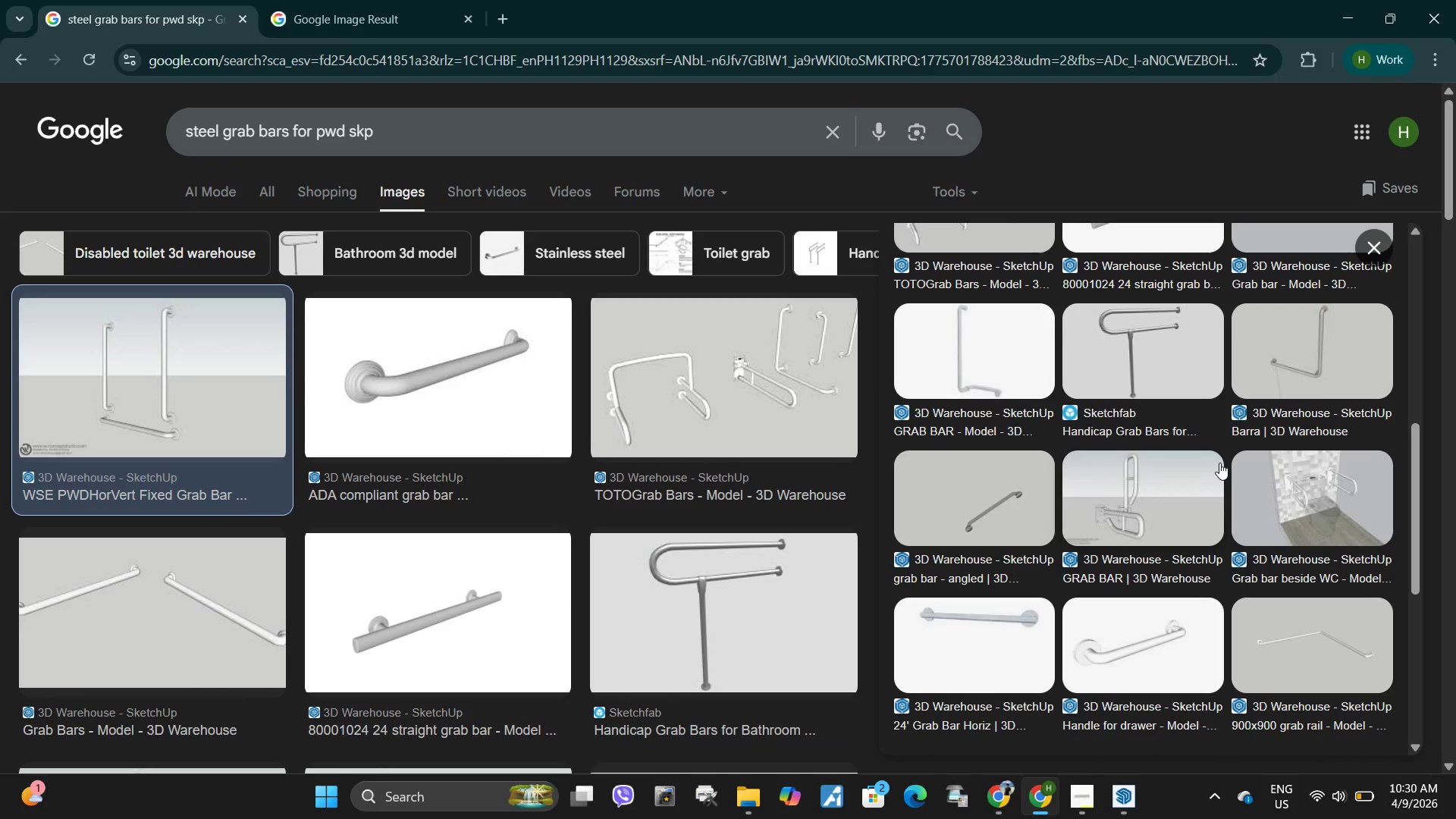 
scroll: coordinate [1219, 463], scroll_direction: up, amount: 5.0
 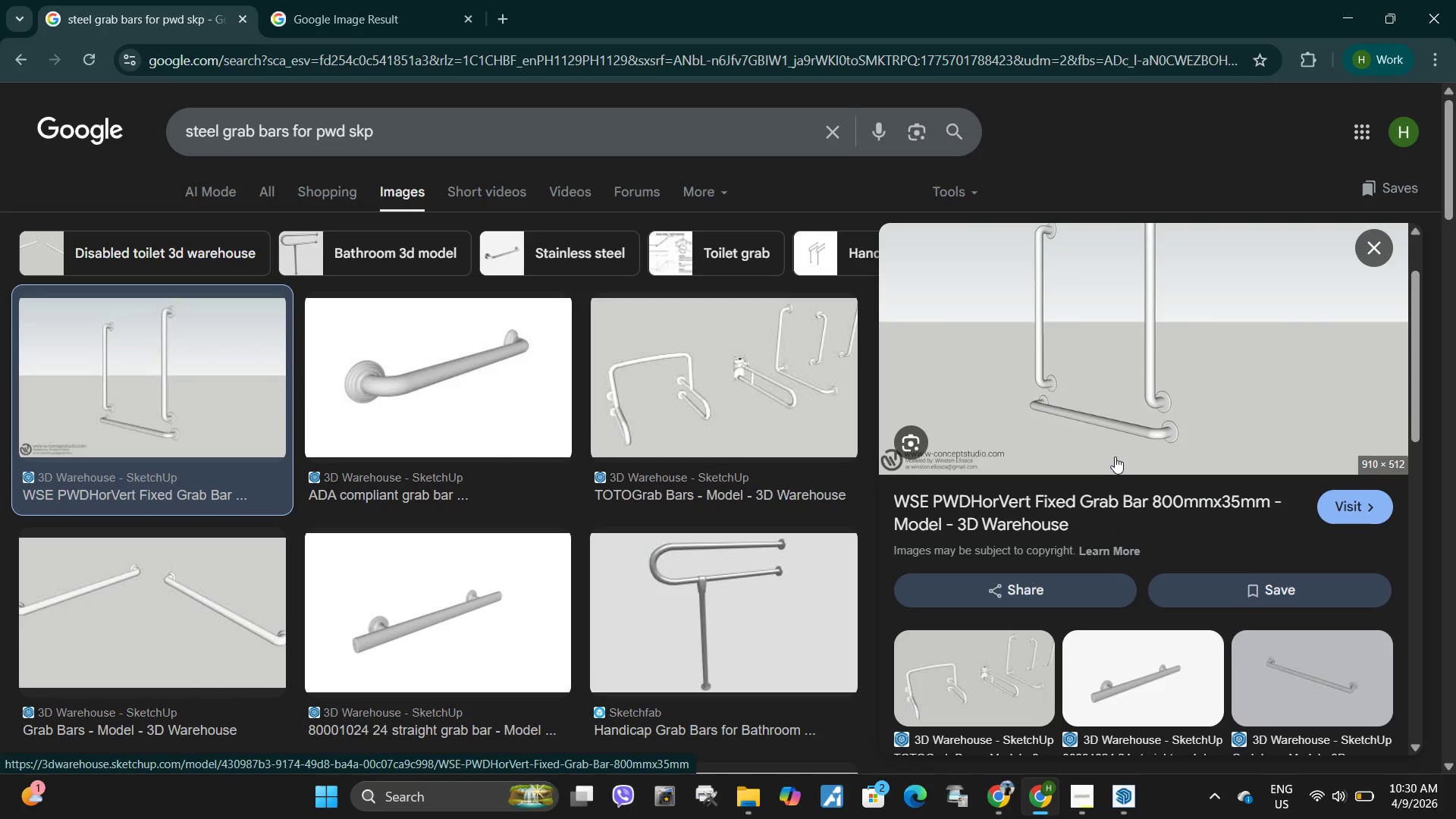 
wait(20.29)
 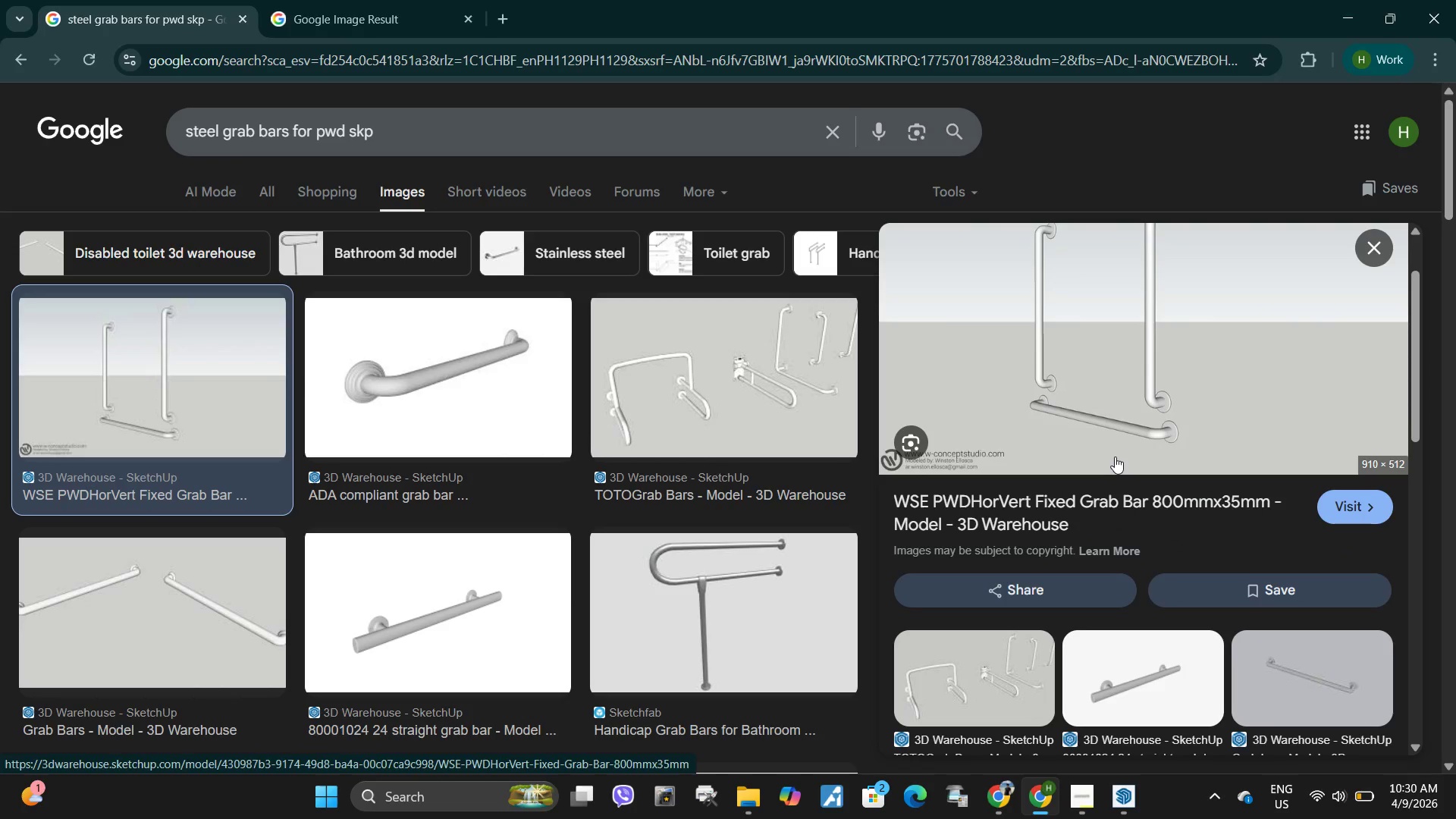 
left_click_drag(start_coordinate=[886, 493], to_coordinate=[1266, 485])
 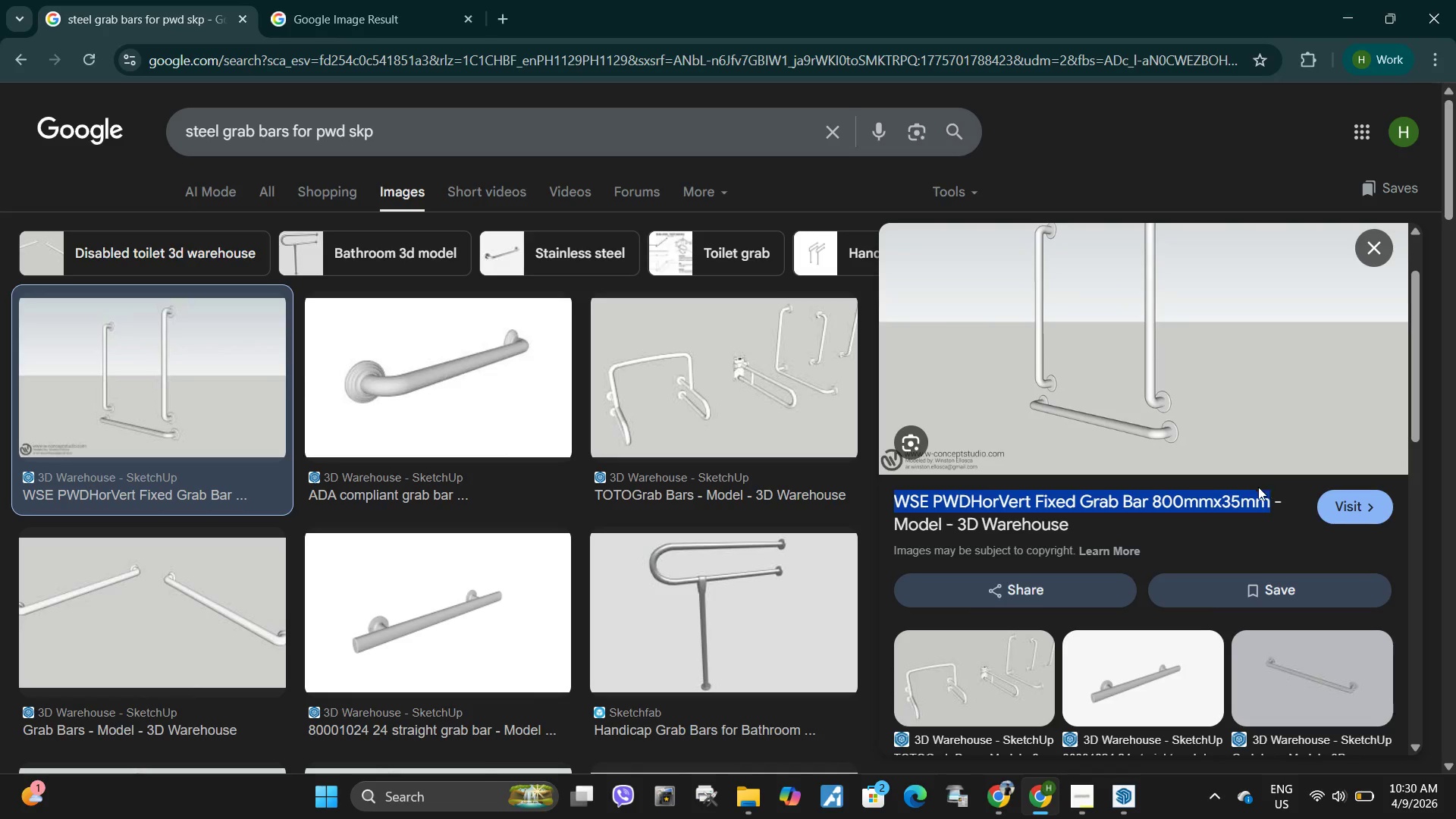 
key(Control+C)
 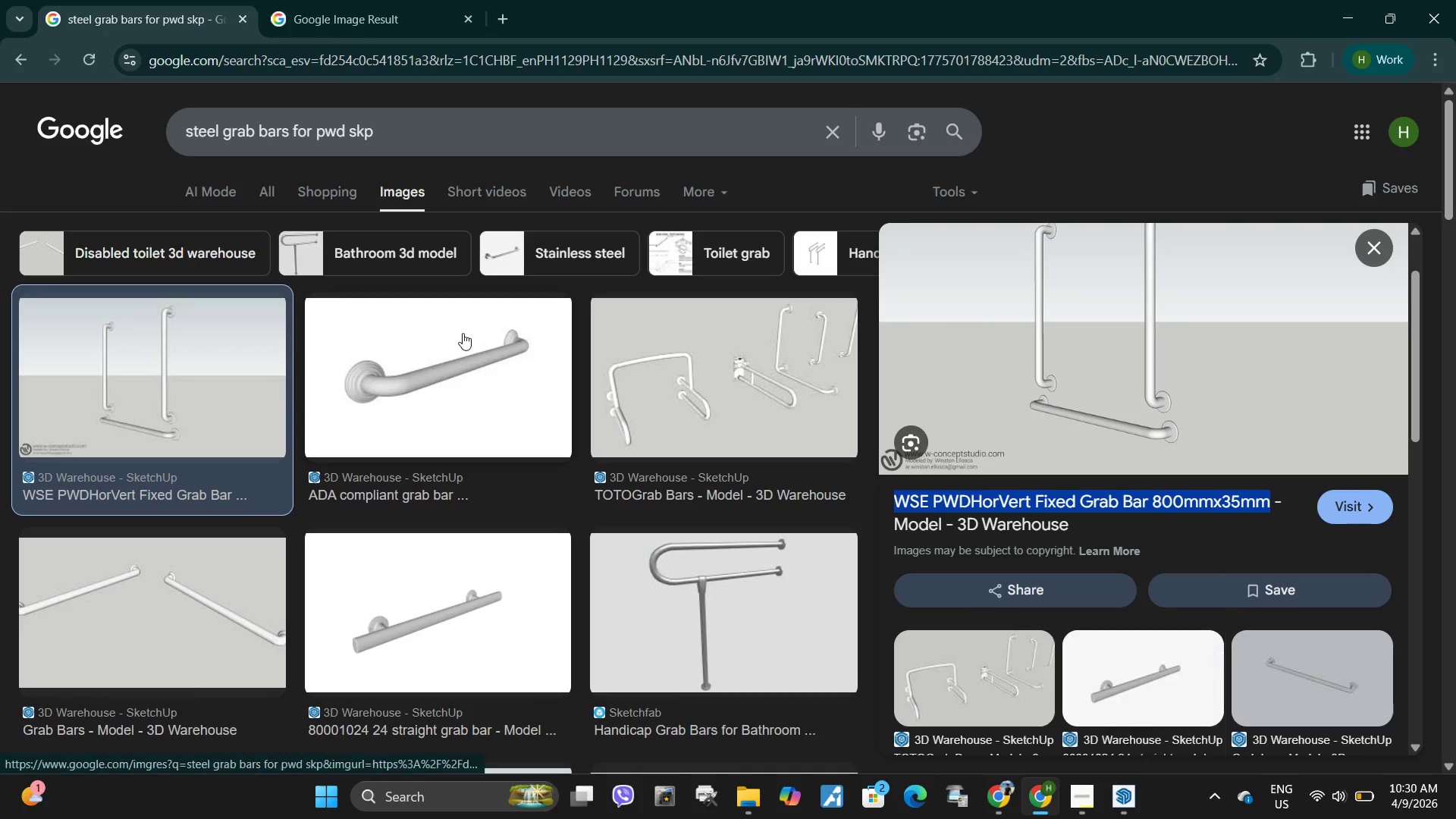 
left_click([466, 350])
 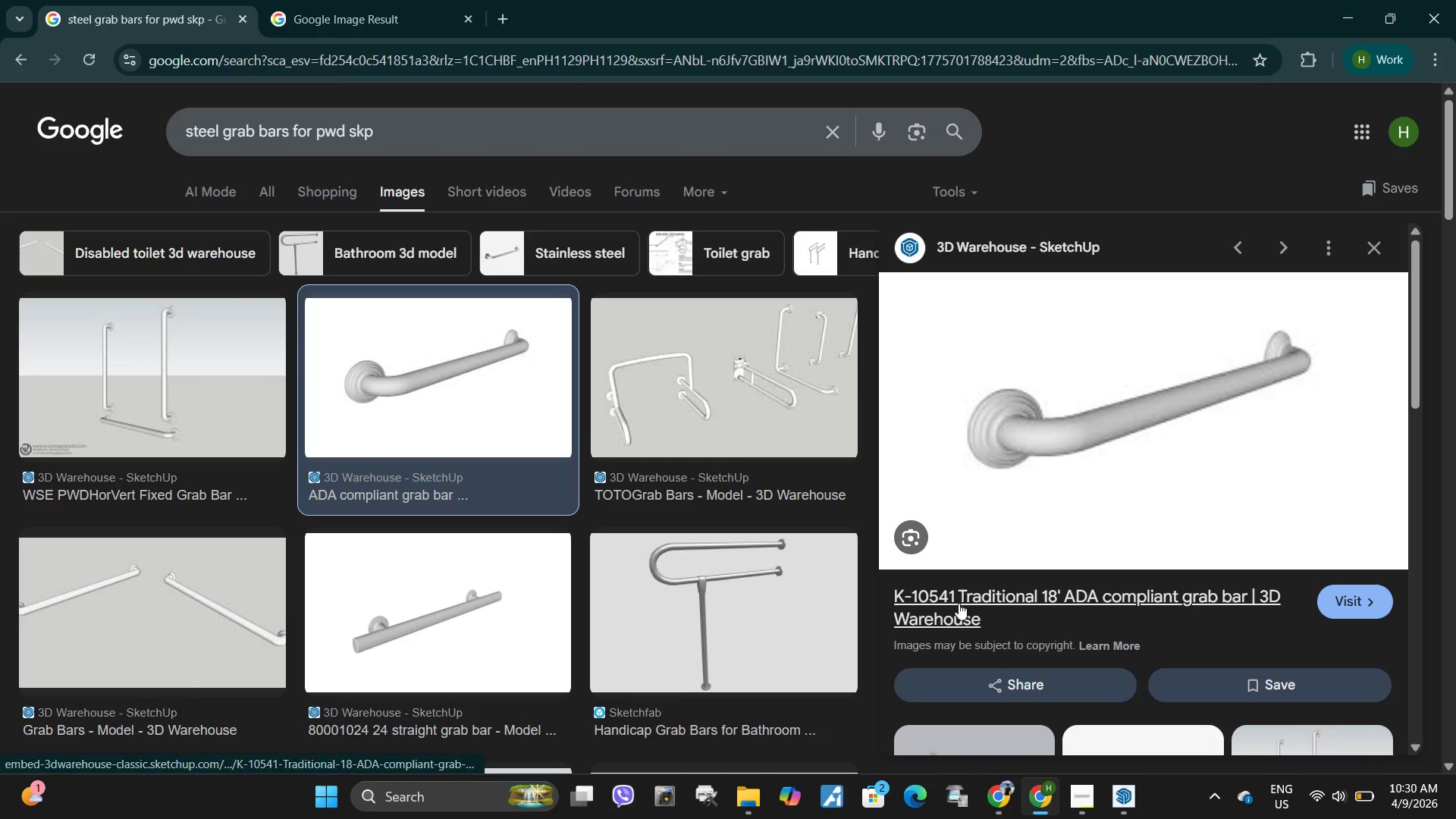 
left_click_drag(start_coordinate=[885, 590], to_coordinate=[1248, 598])
 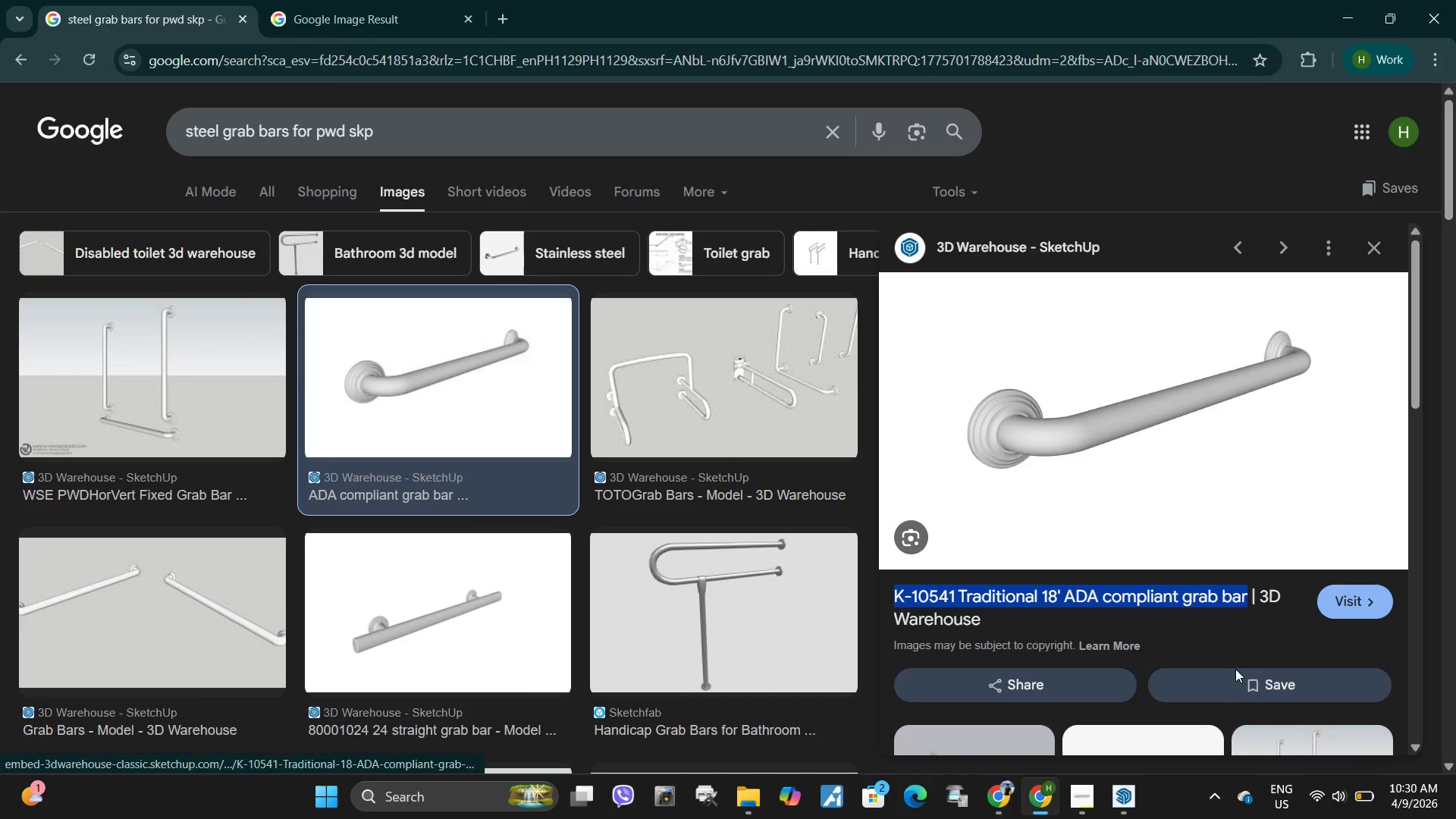 
key(Control+C)
 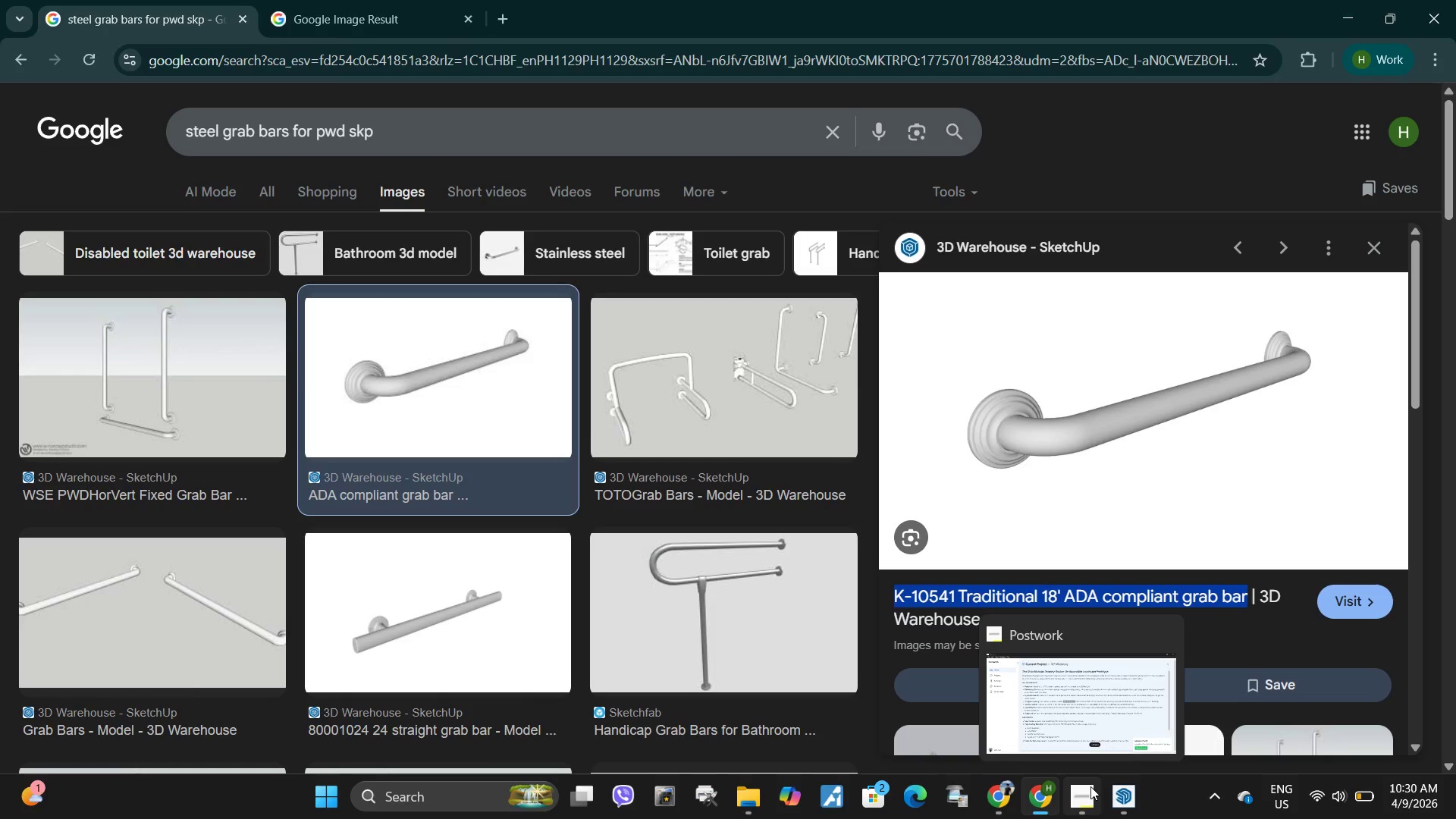 
left_click([1089, 792])